 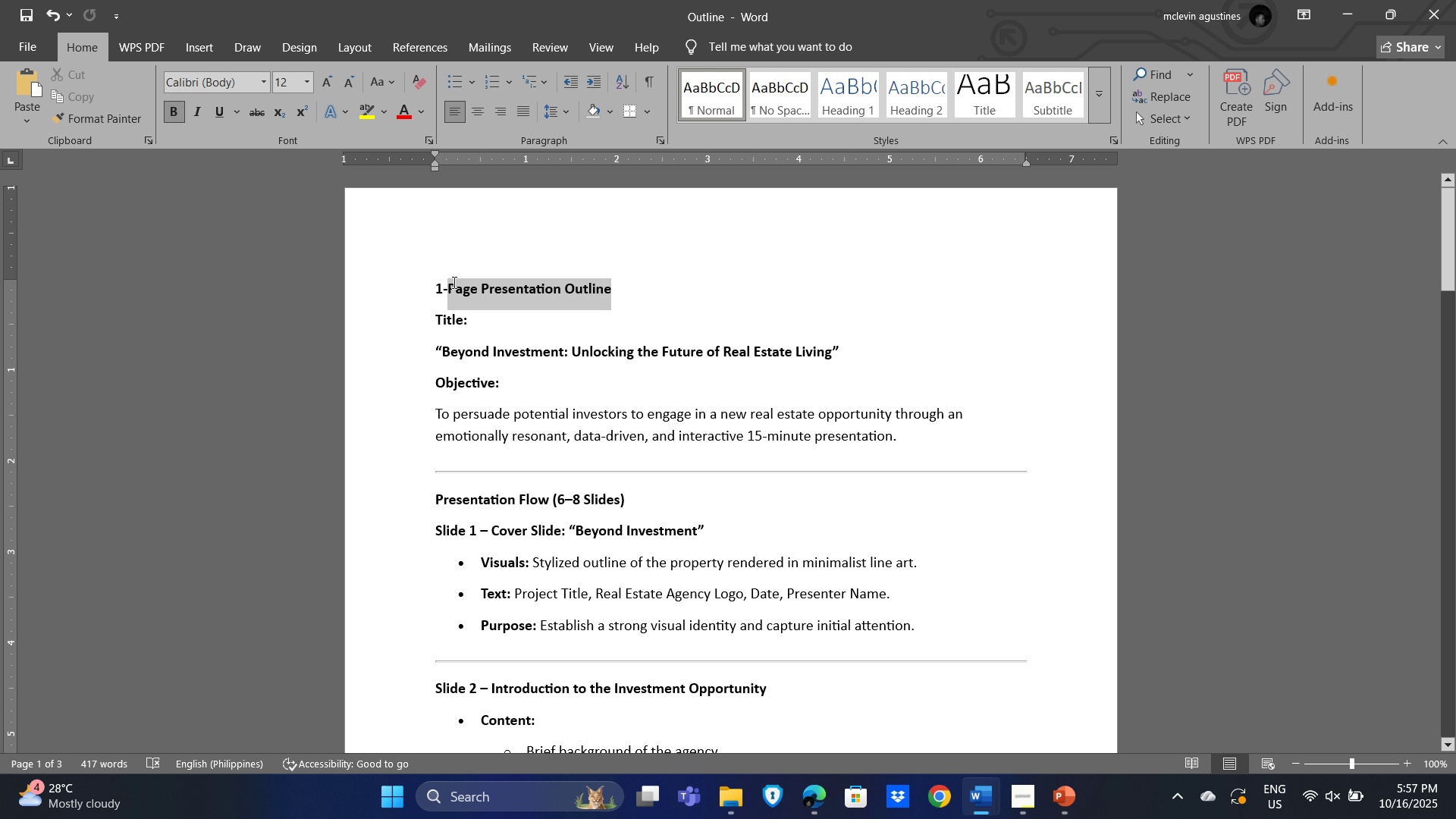 
left_click([448, 287])
 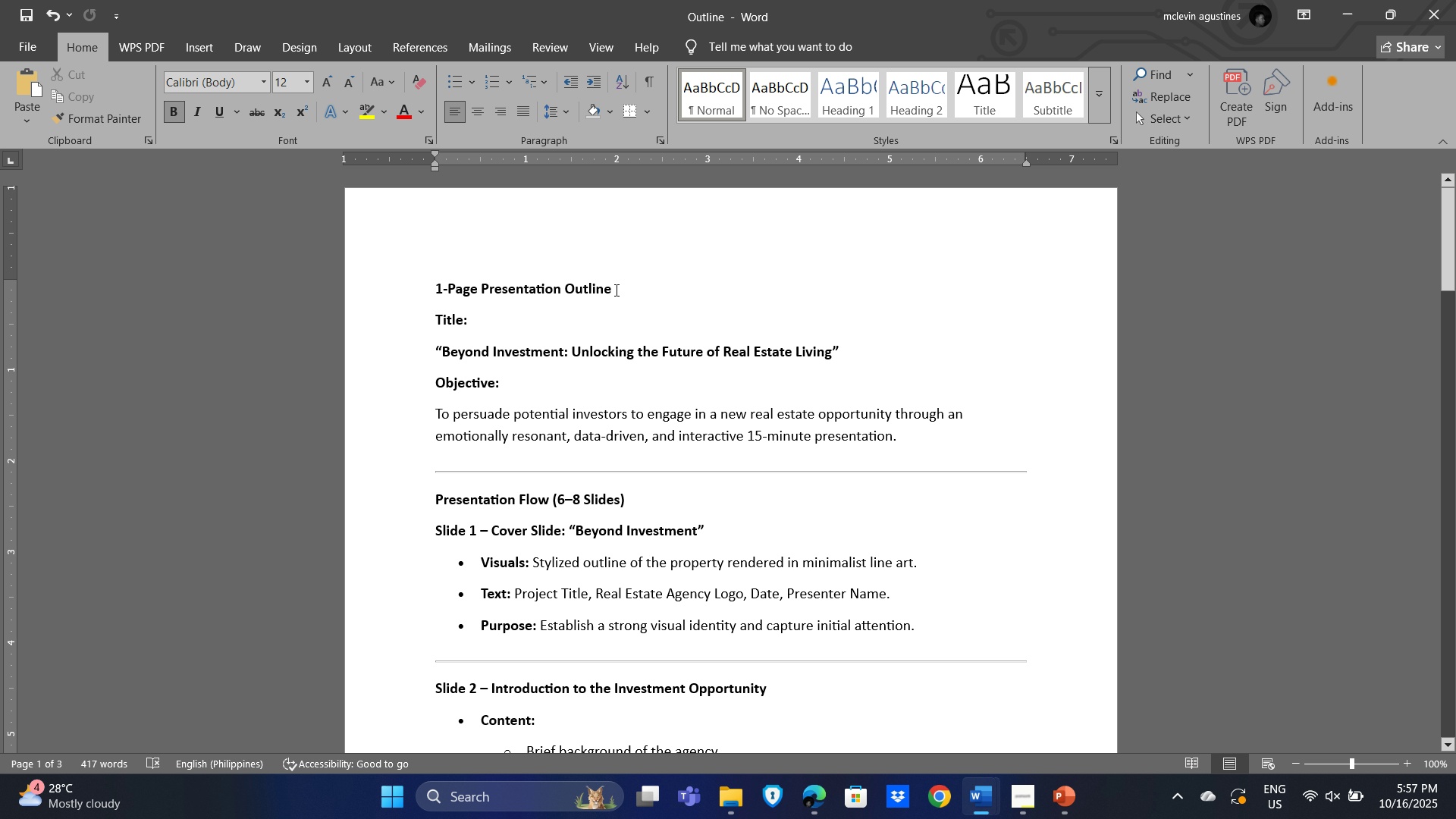 
left_click([615, 290])
 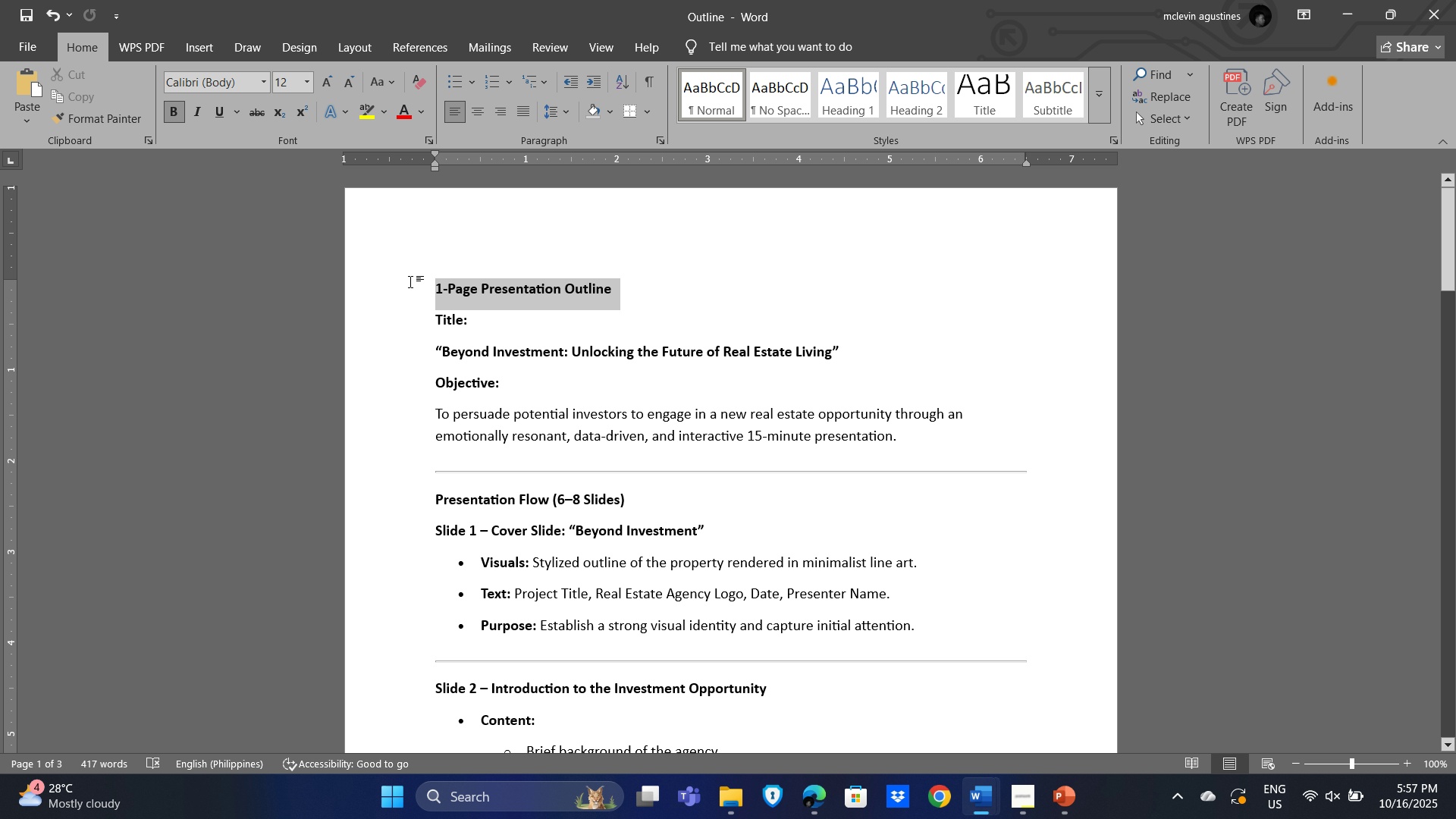 
key(Control+E)
 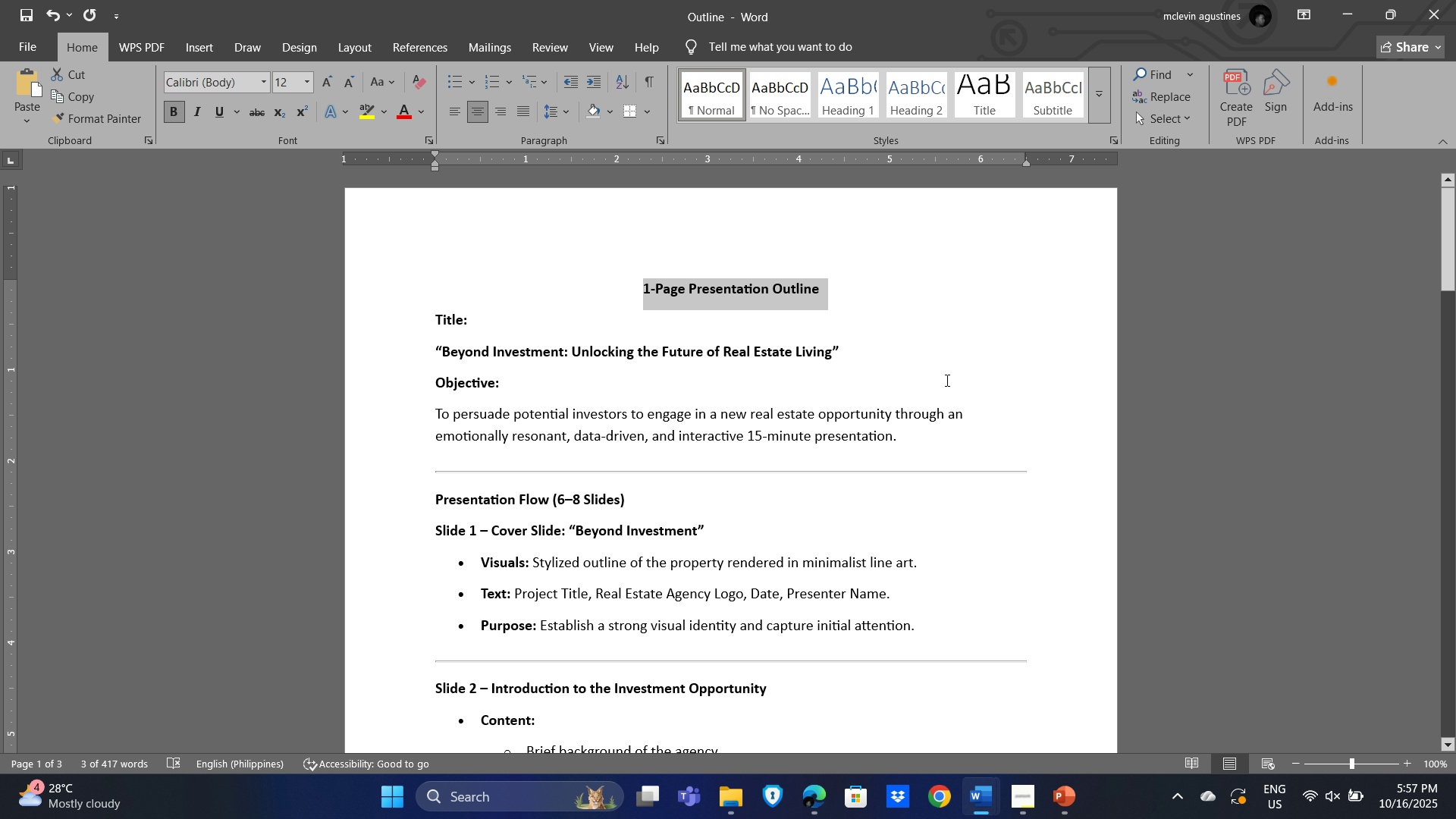 
left_click([946, 380])
 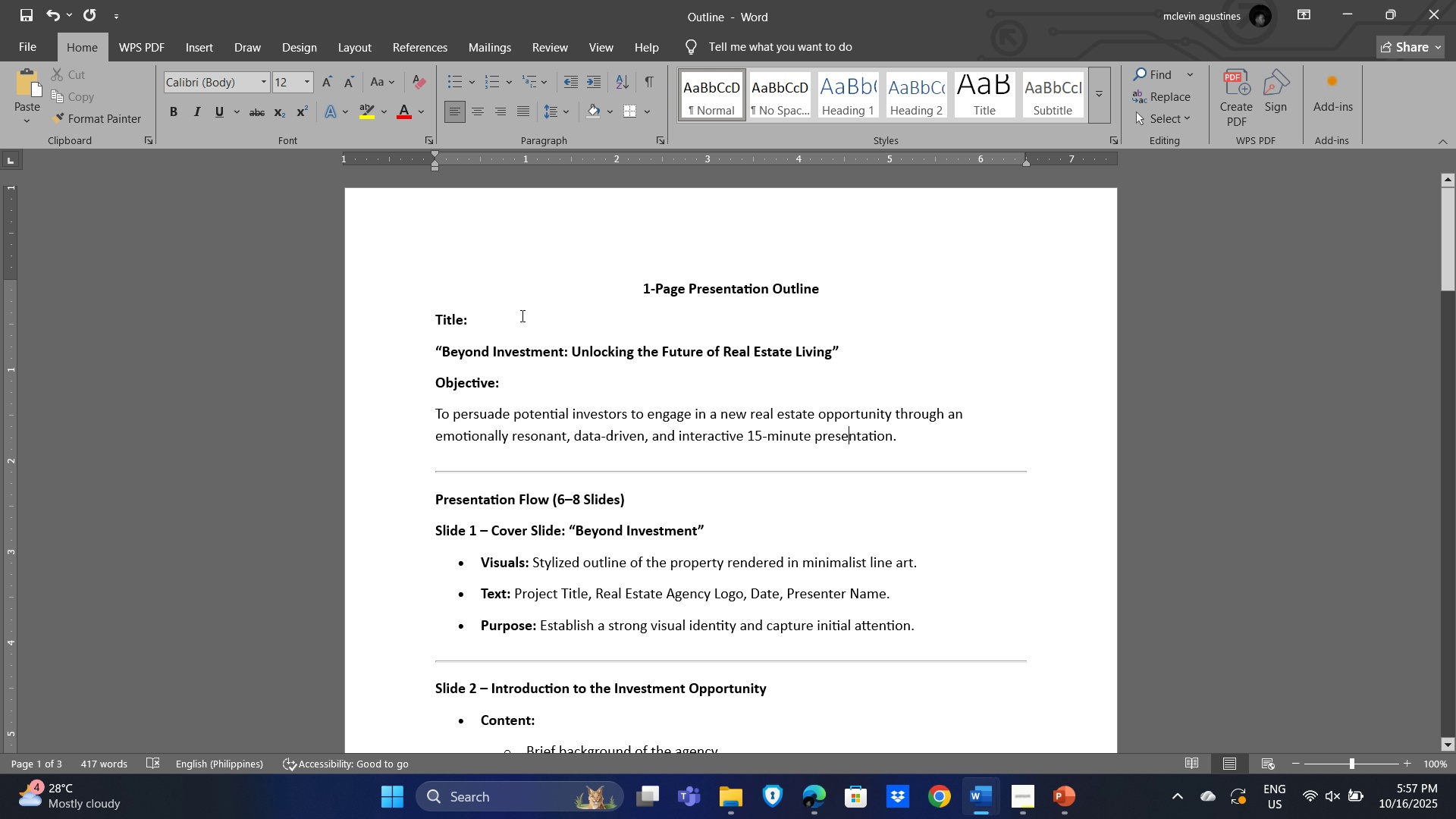 
left_click([508, 312])
 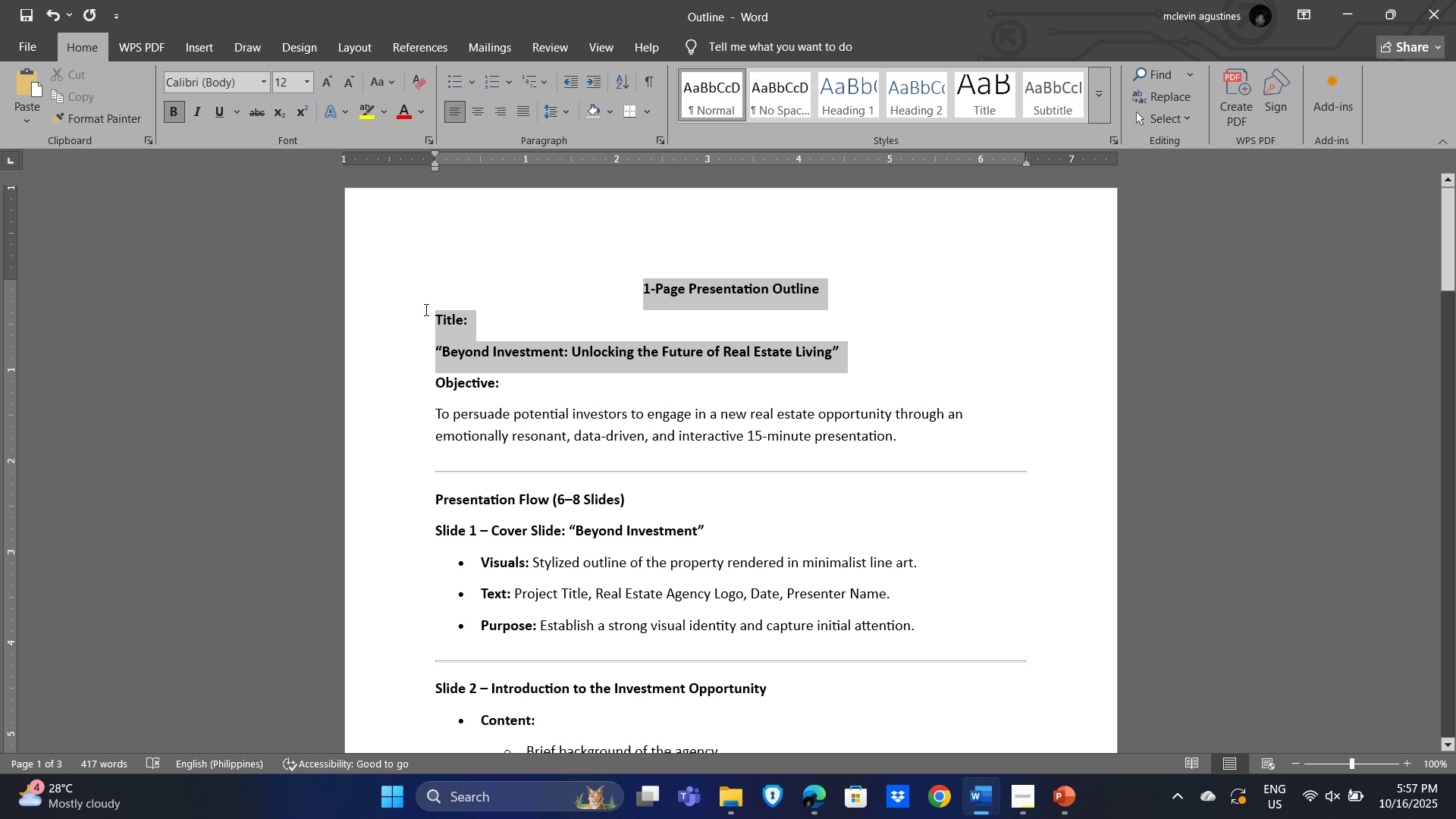 
wait(6.42)
 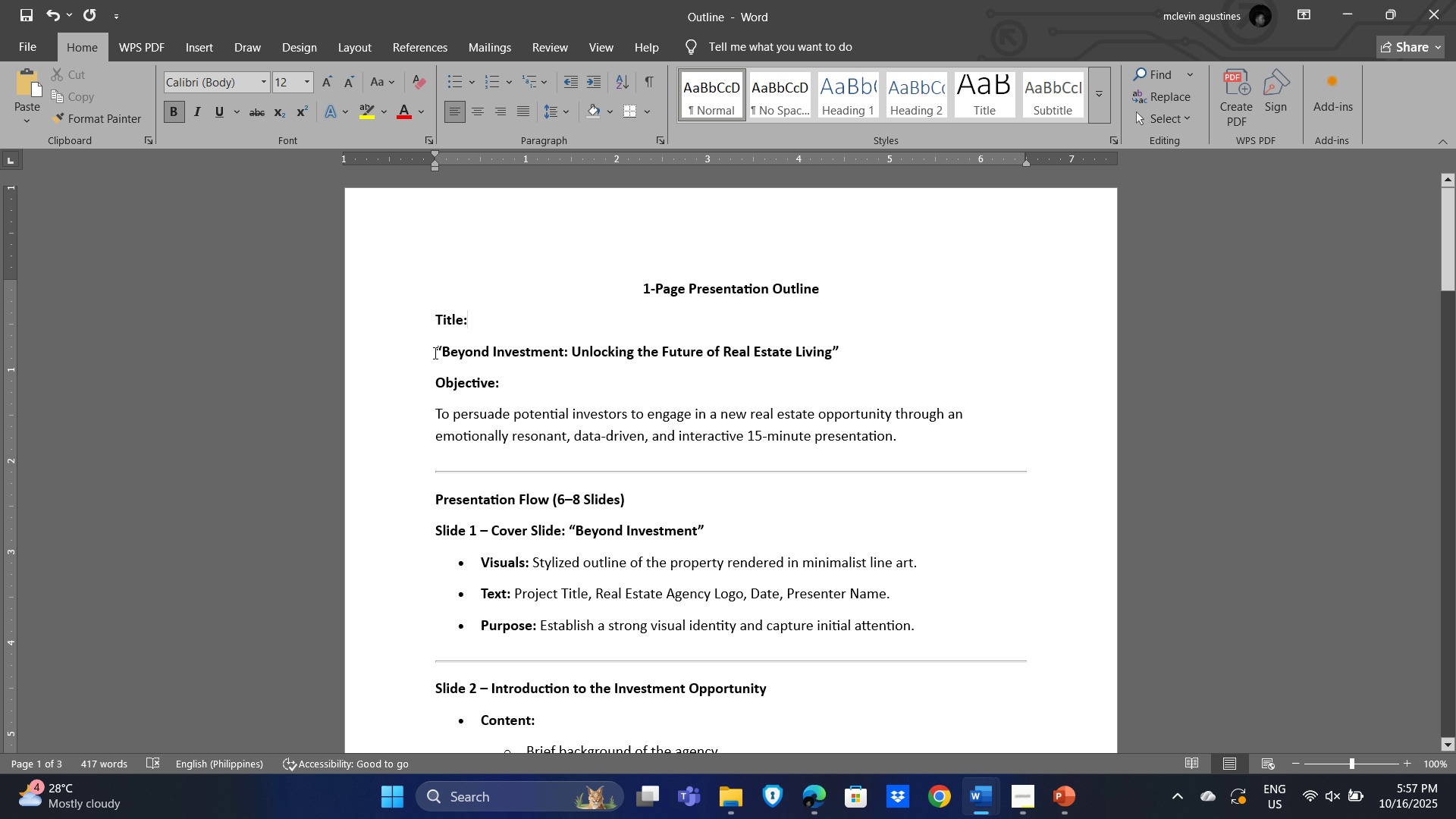 
key(Control+E)
 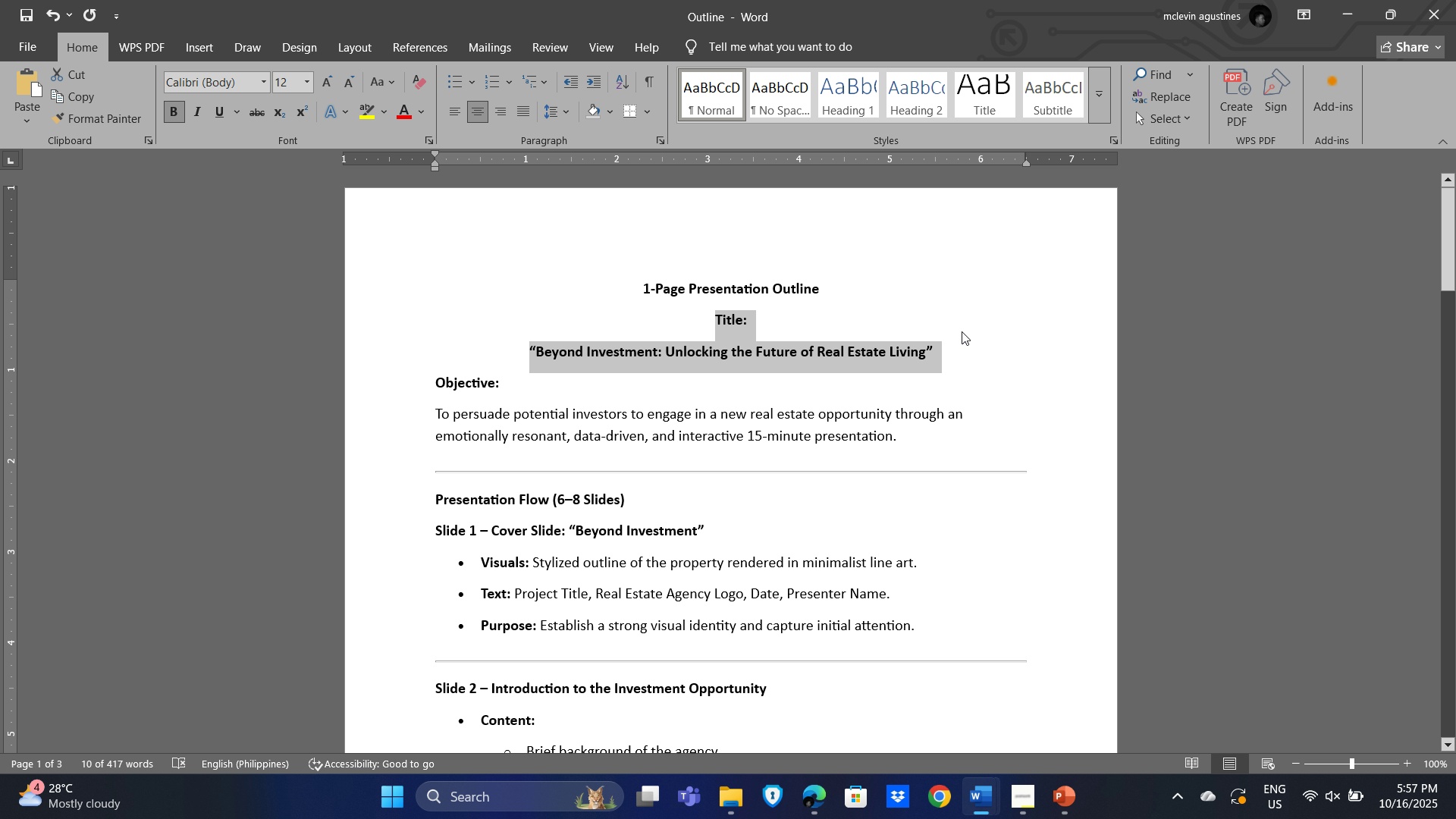 
left_click([963, 331])
 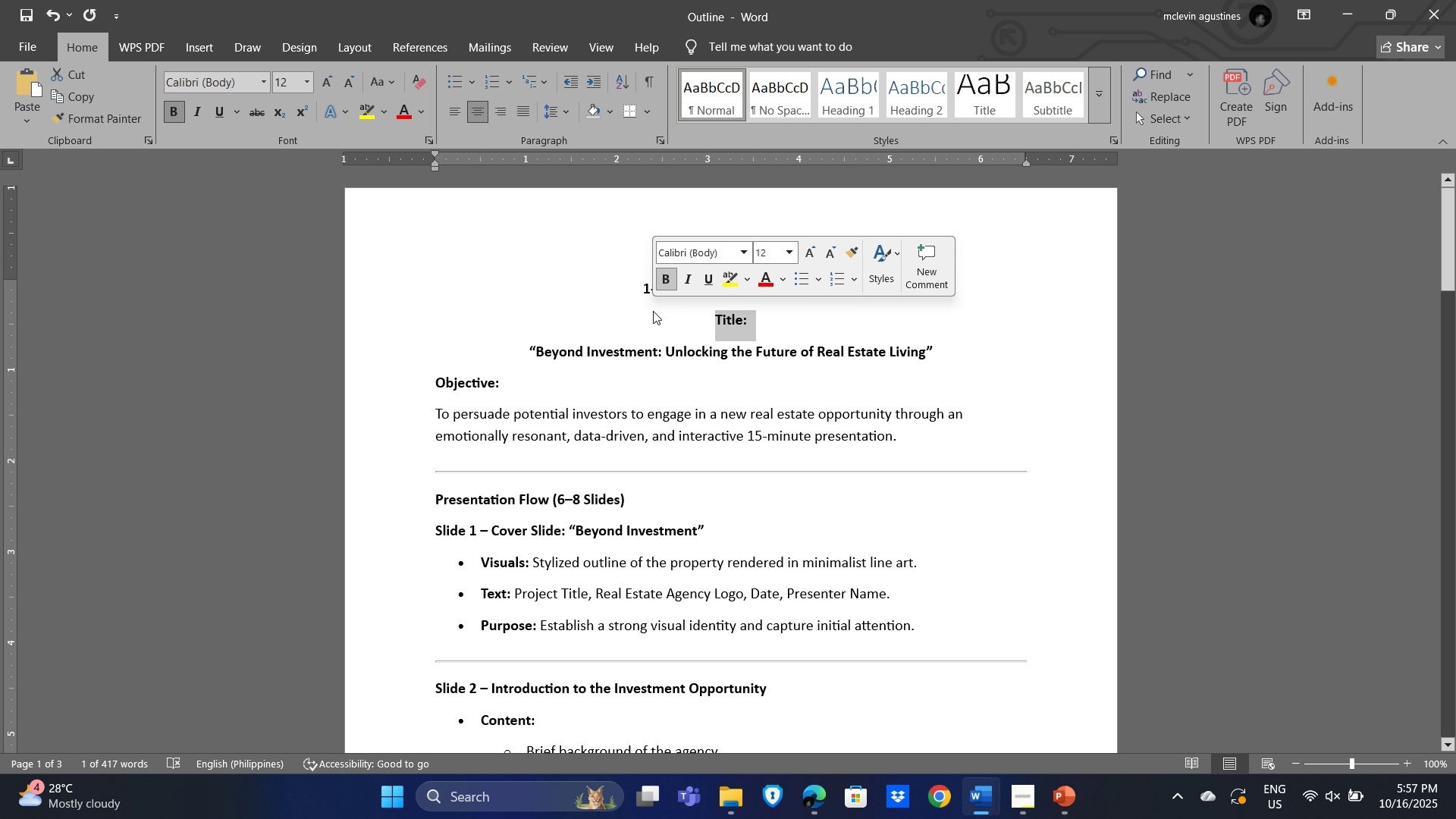 
key(Delete)
 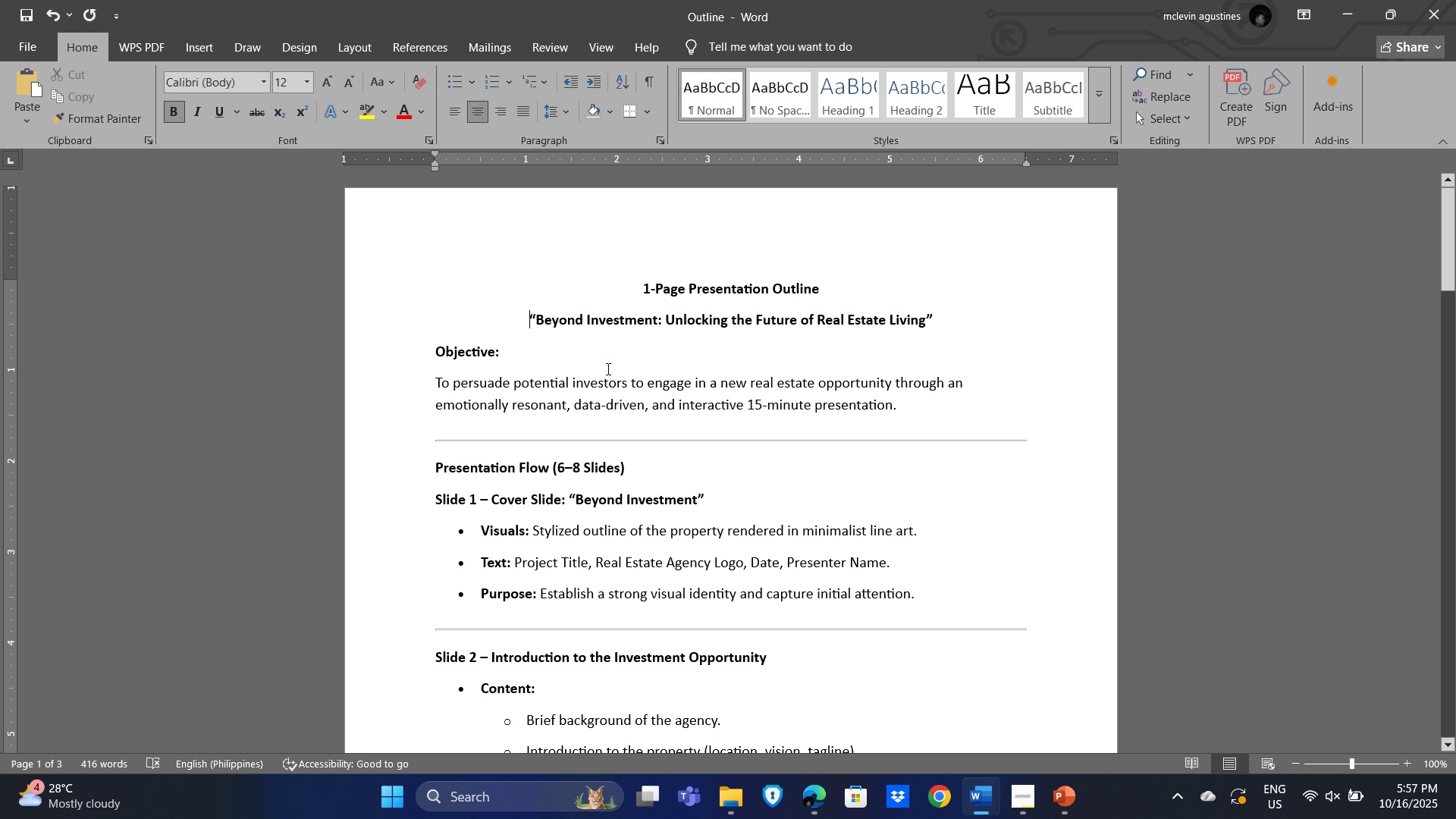 
left_click([601, 378])
 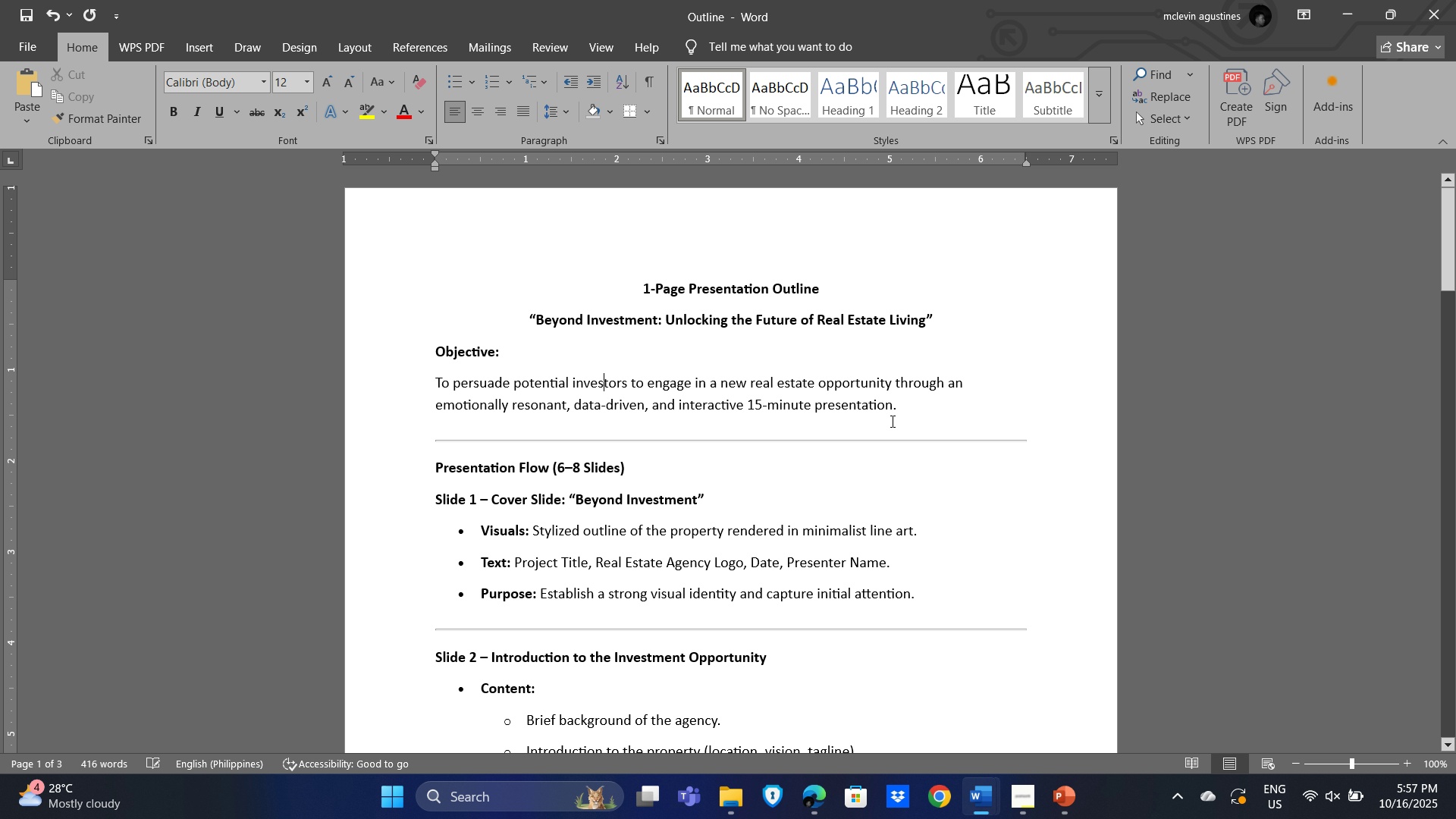 
left_click([891, 421])
 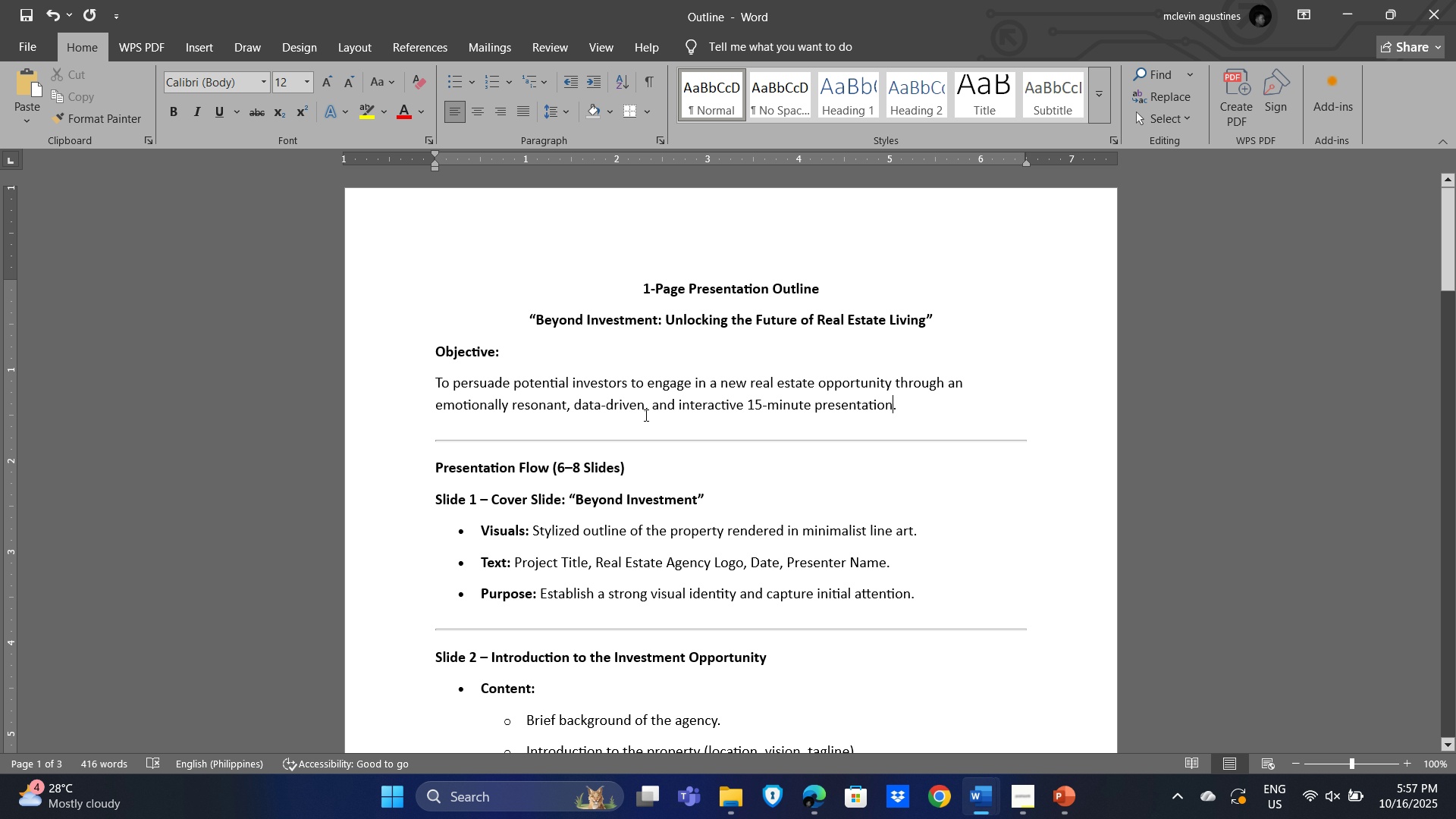 
left_click([722, 288])
 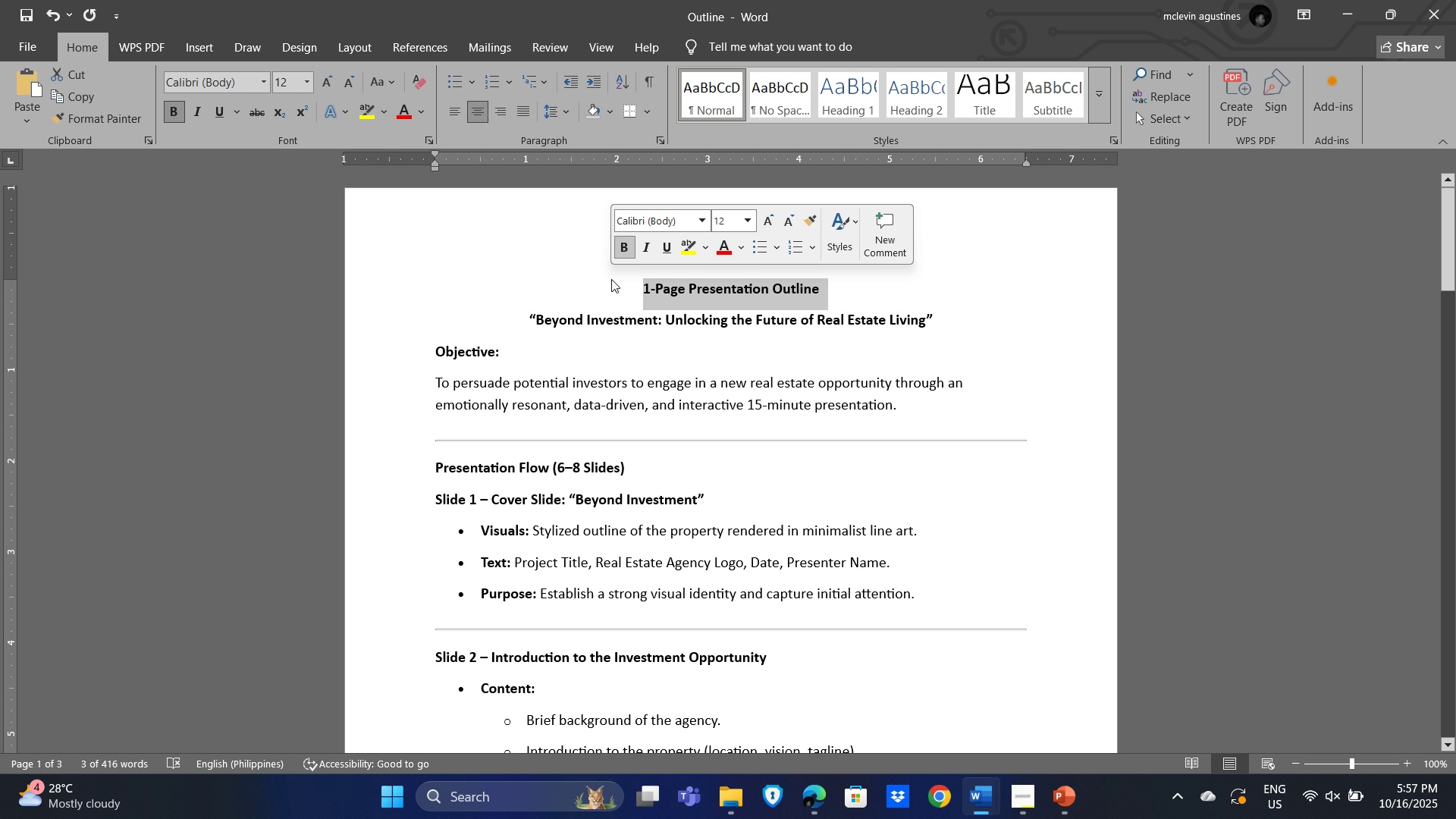 
key(Delete)
 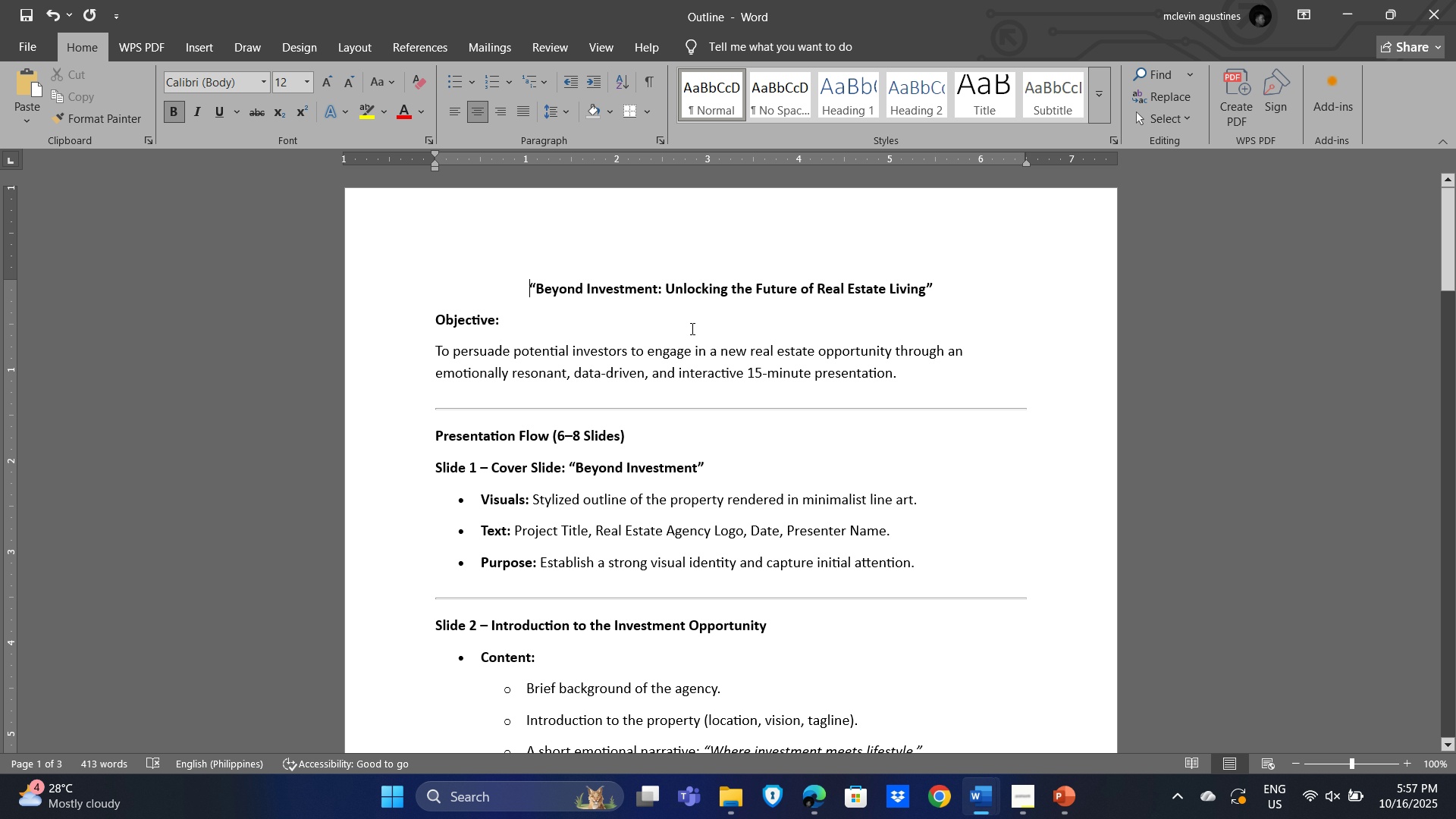 
left_click([733, 319])
 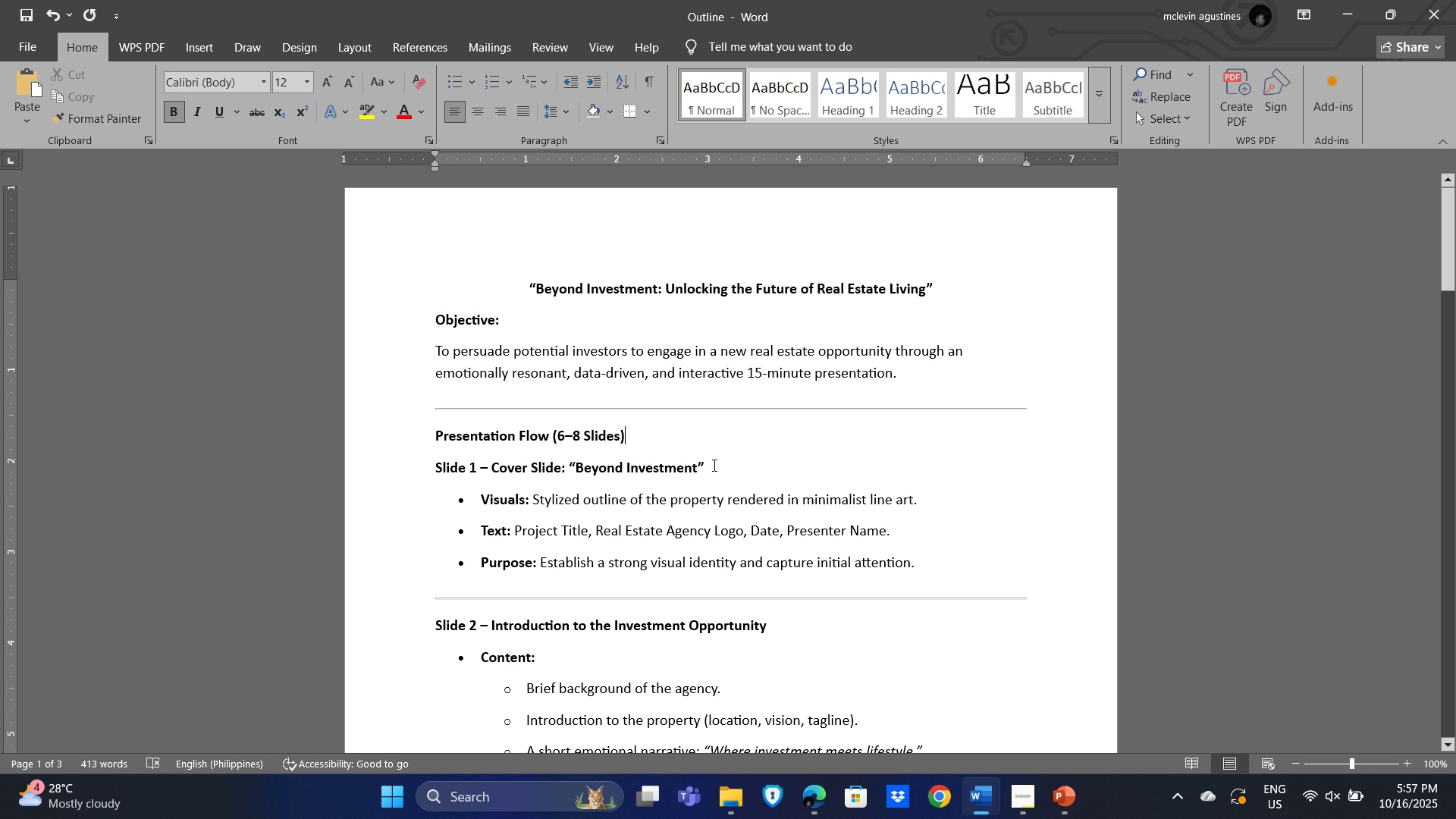 
scroll: coordinate [782, 553], scroll_direction: down, amount: 47.0
 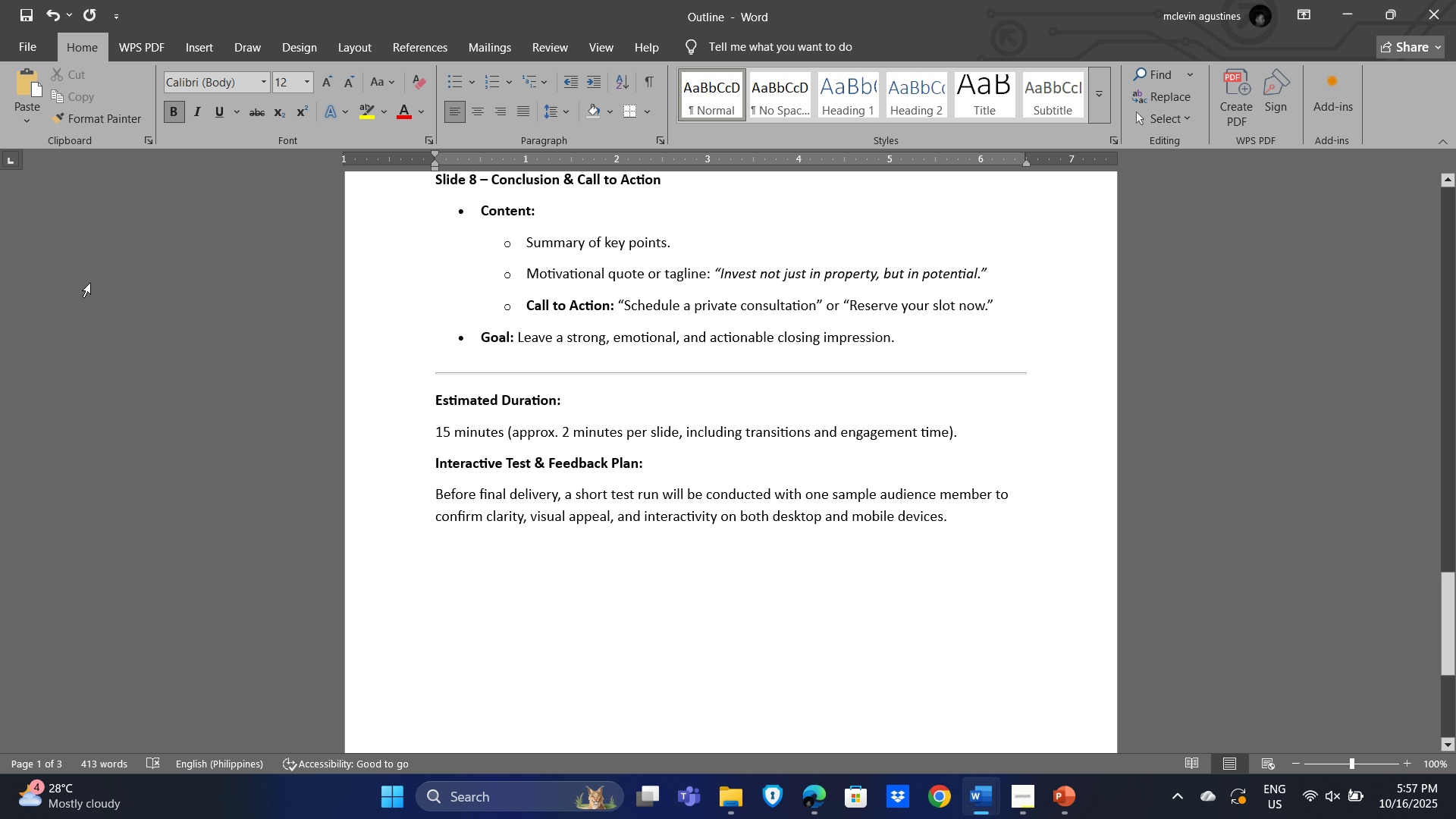 
key(Control+S)
 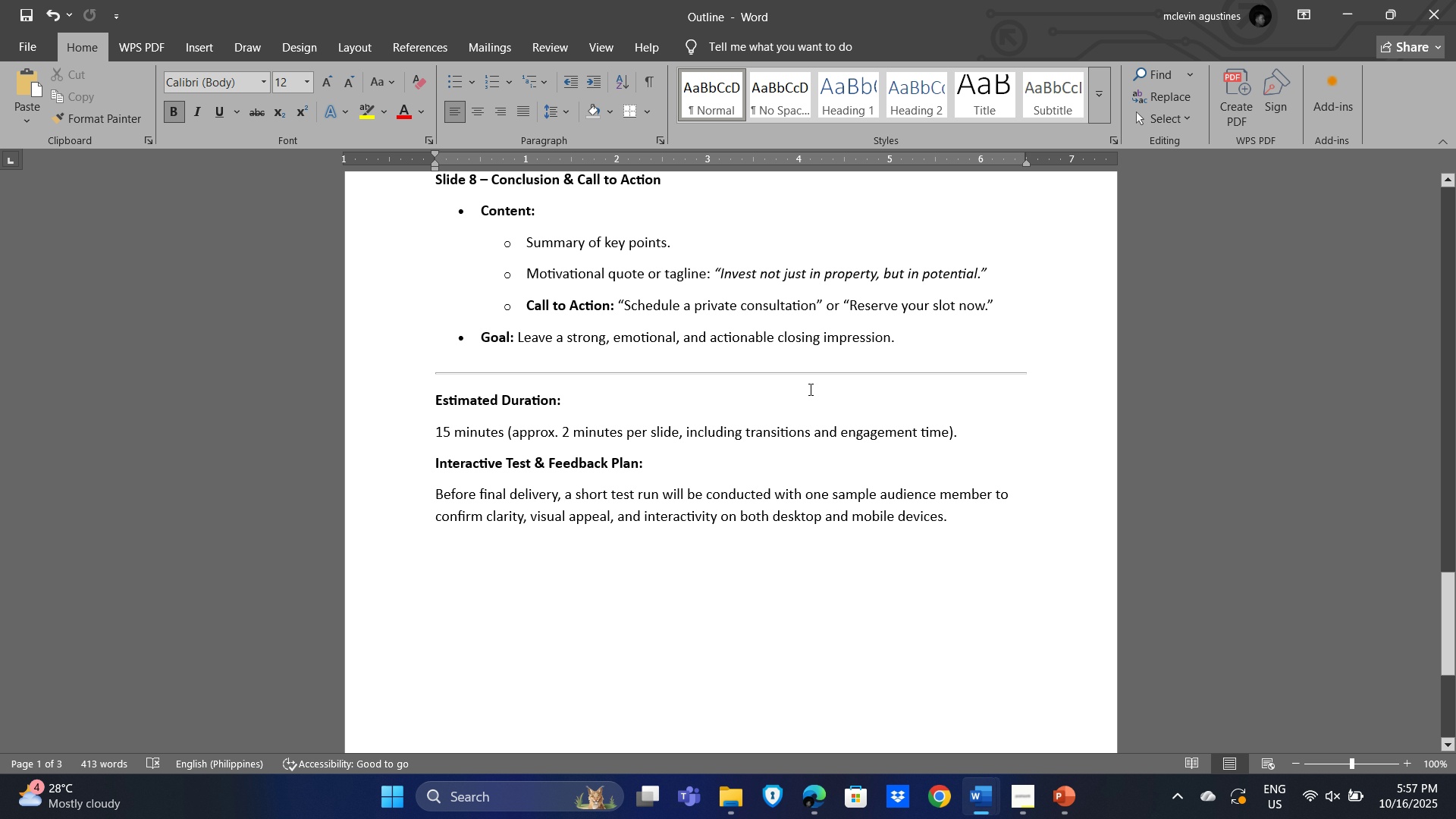 
left_click([809, 389])
 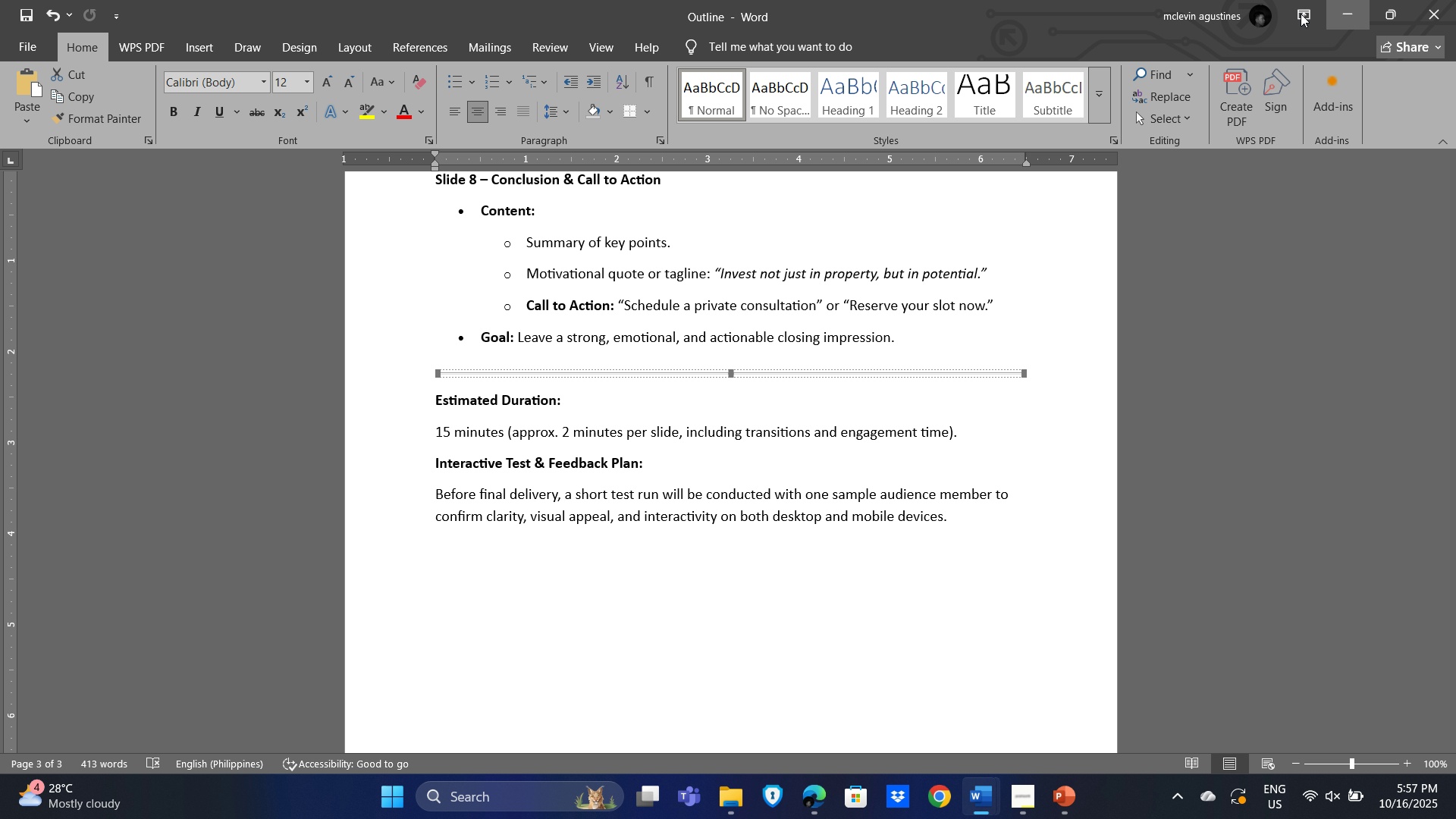 
left_click([645, 604])
 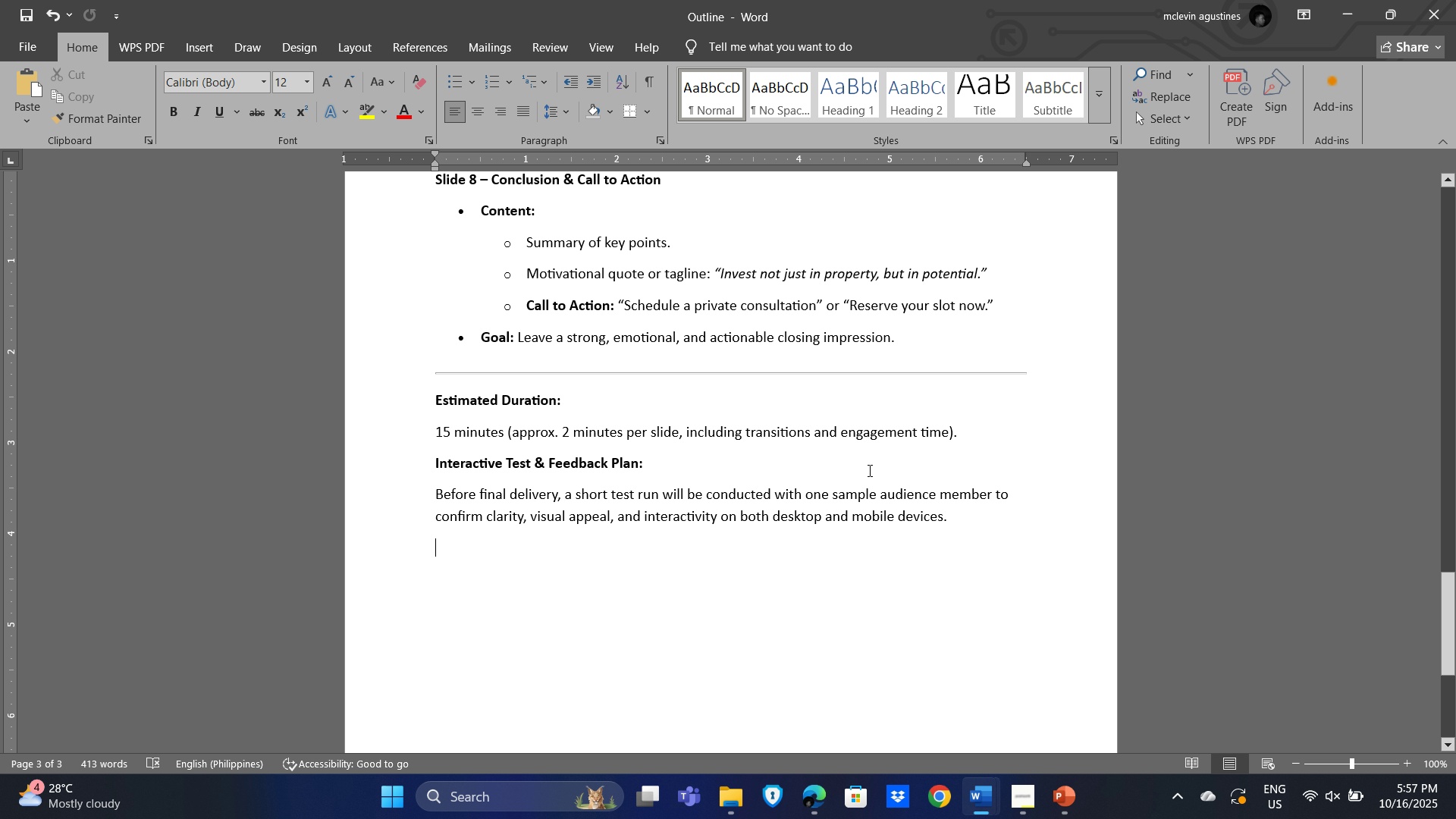 
left_click([535, 604])
 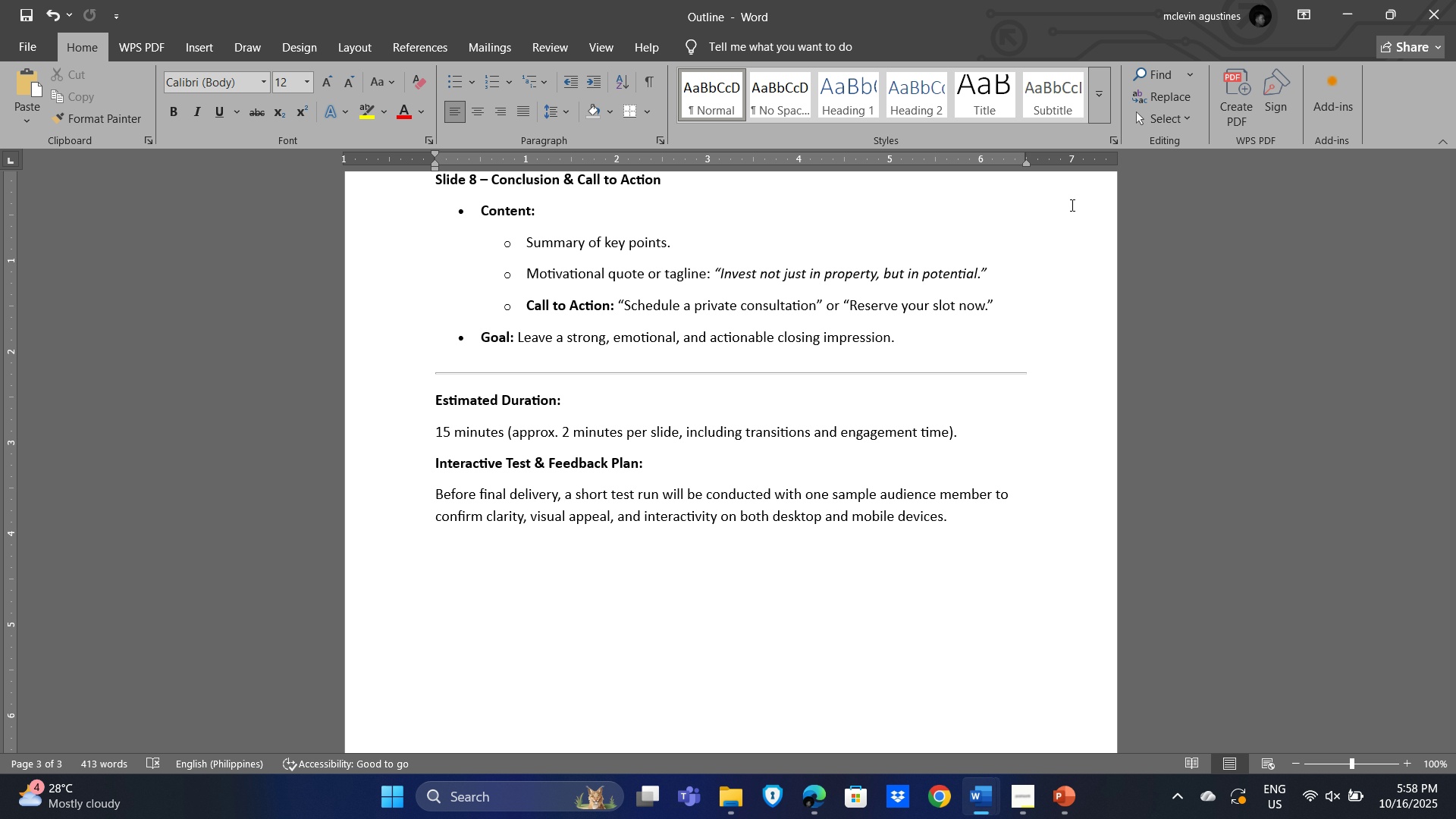 
key(Alt+Tab)
 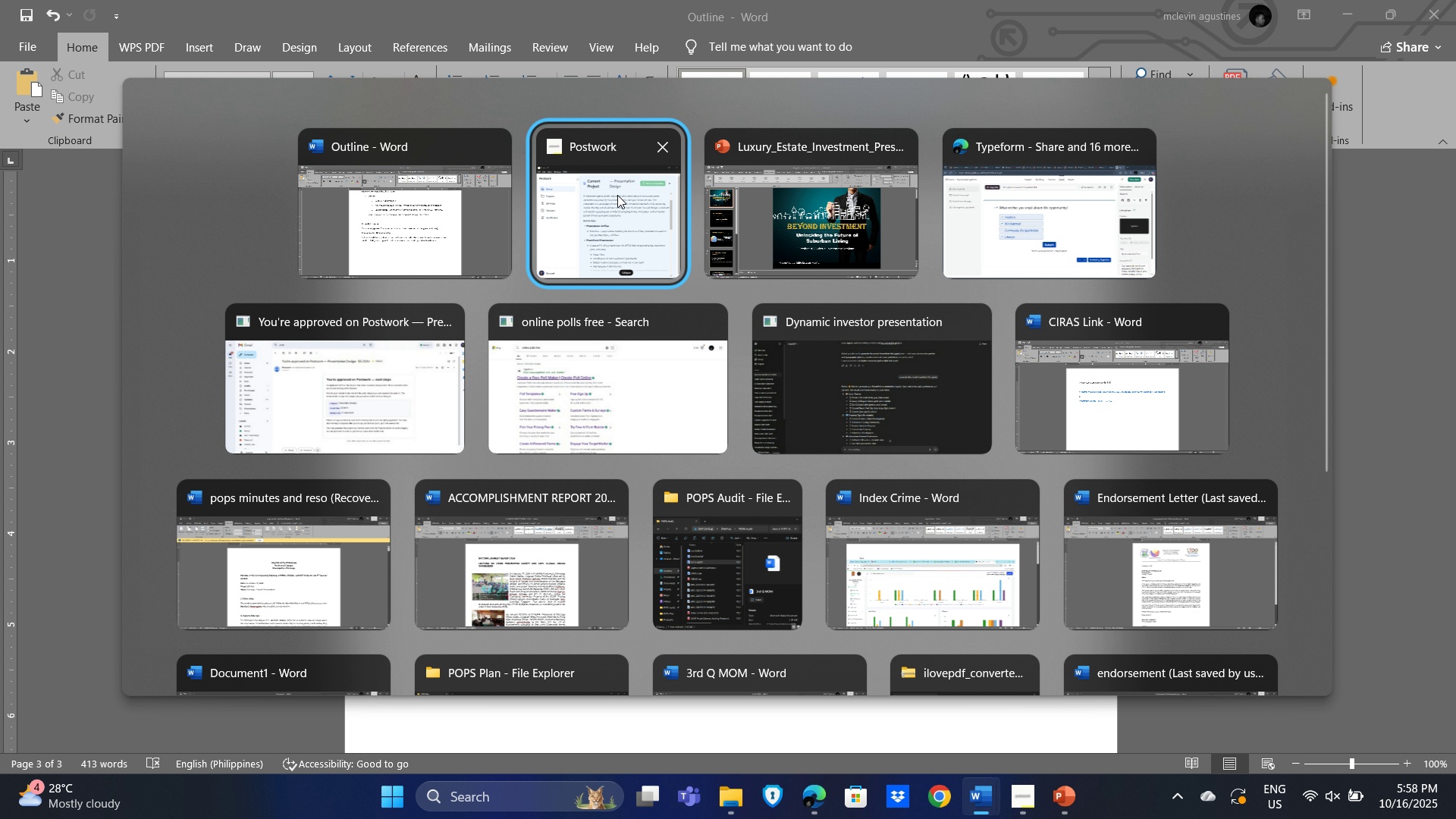 
left_click([617, 195])